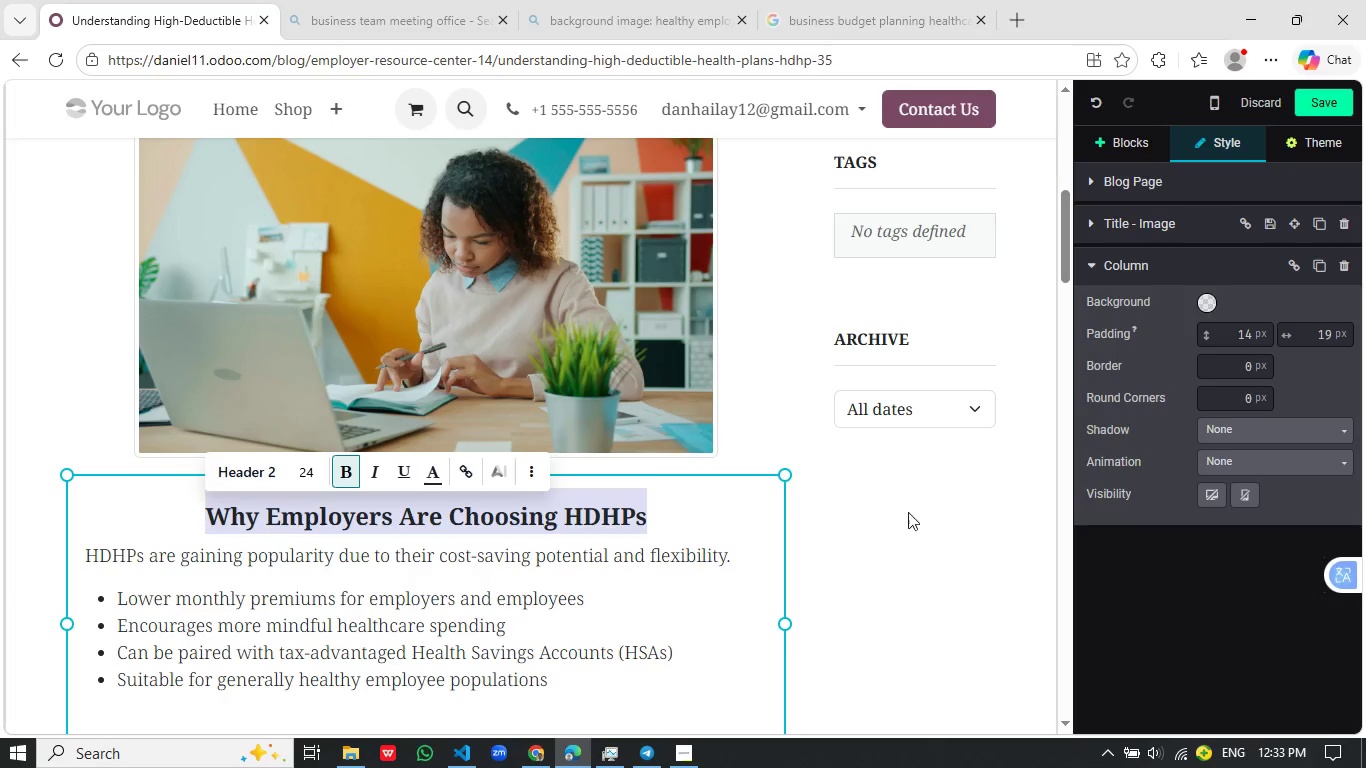 
left_click([938, 521])
 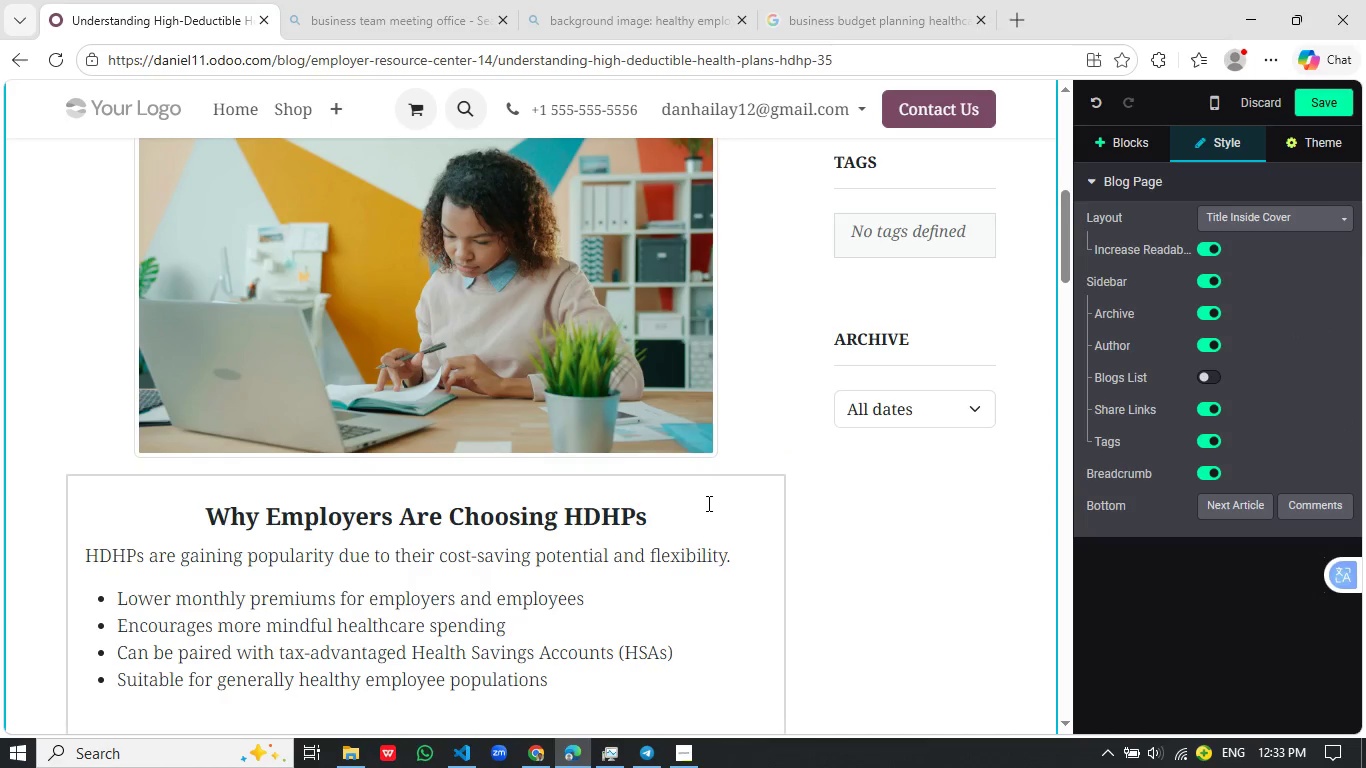 
scroll: coordinate [707, 503], scroll_direction: up, amount: 7.0
 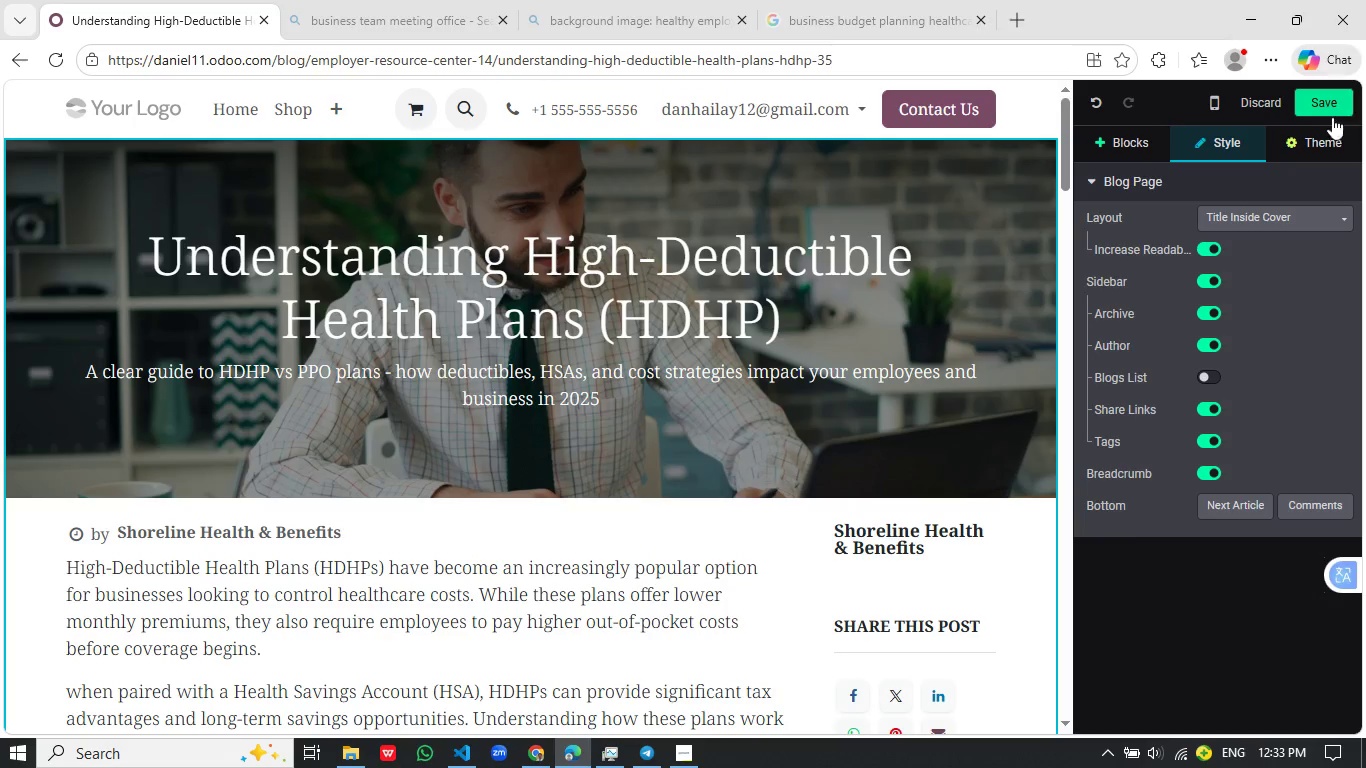 
left_click([1331, 104])
 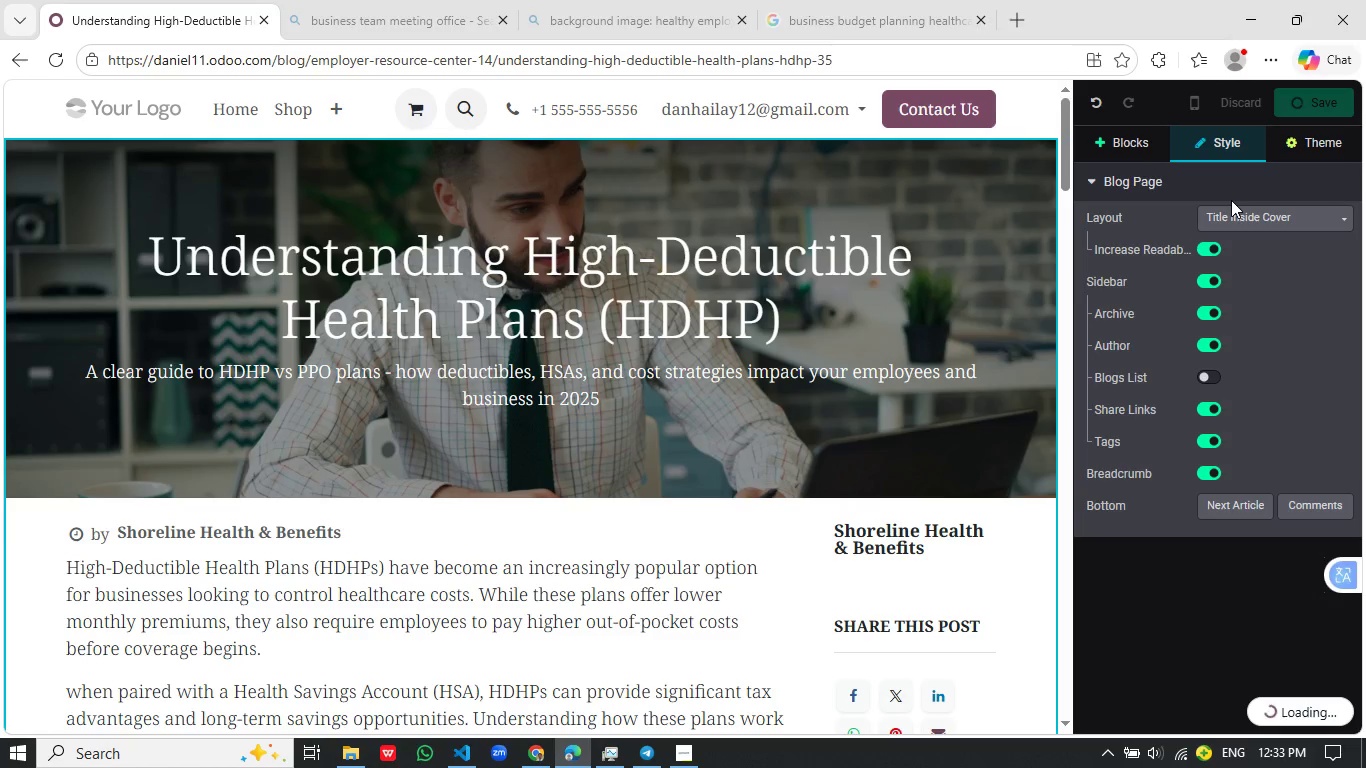 
wait(15.77)
 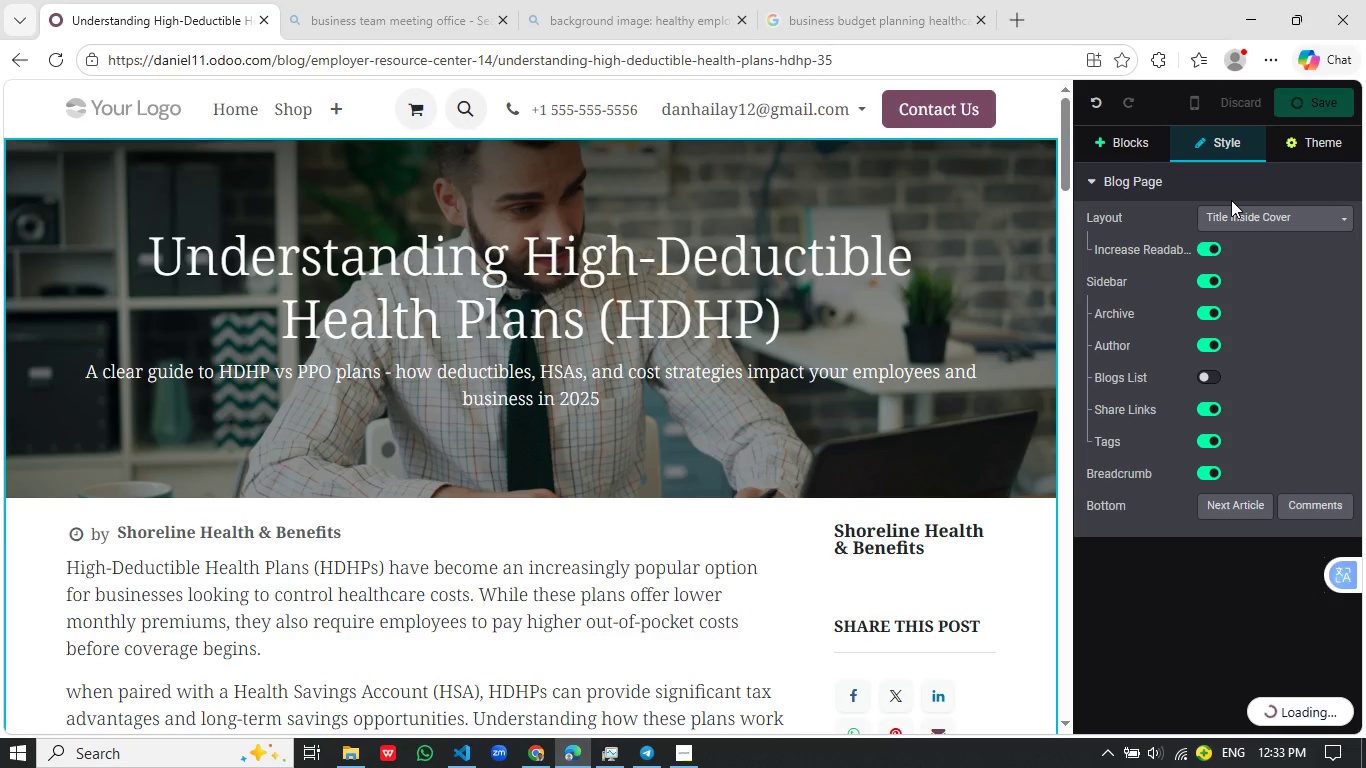 
scroll: coordinate [768, 350], scroll_direction: down, amount: 4.0
 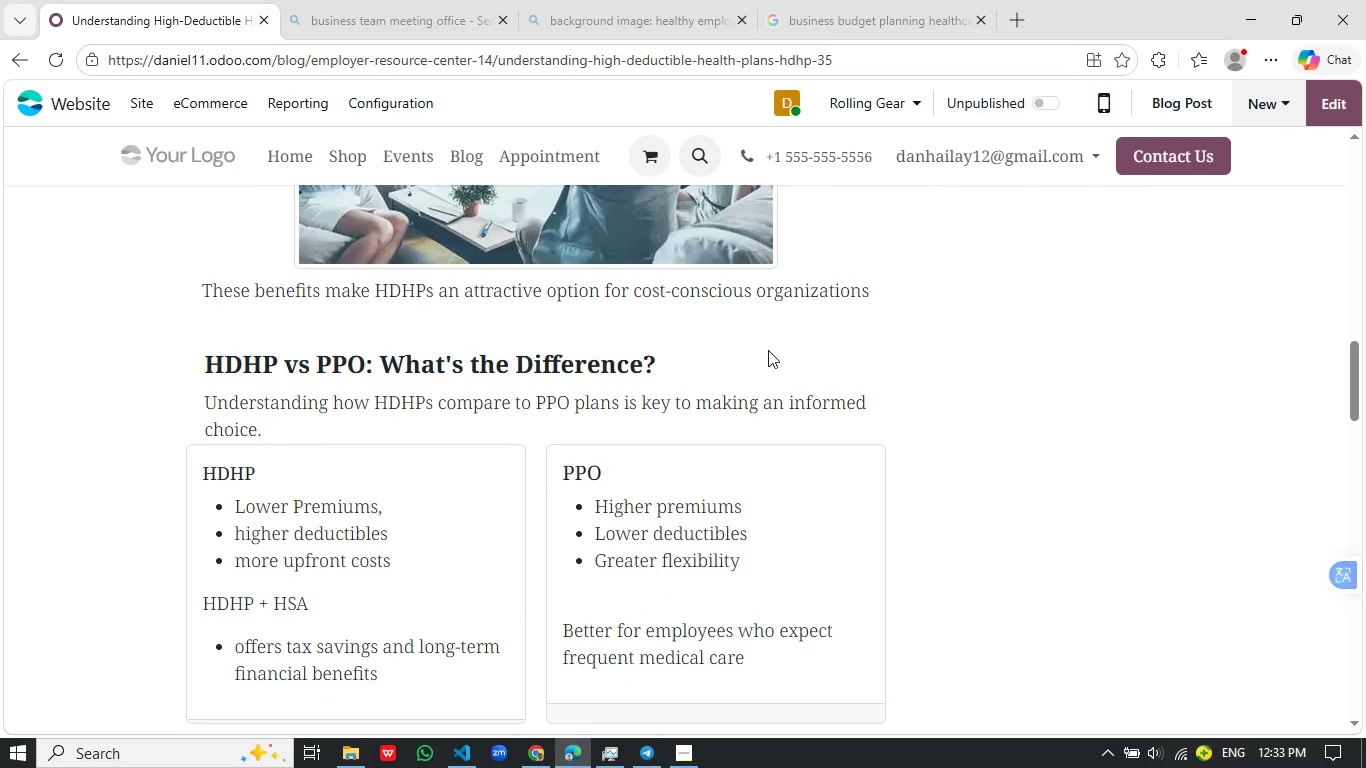 
scroll: coordinate [768, 350], scroll_direction: up, amount: 3.0
 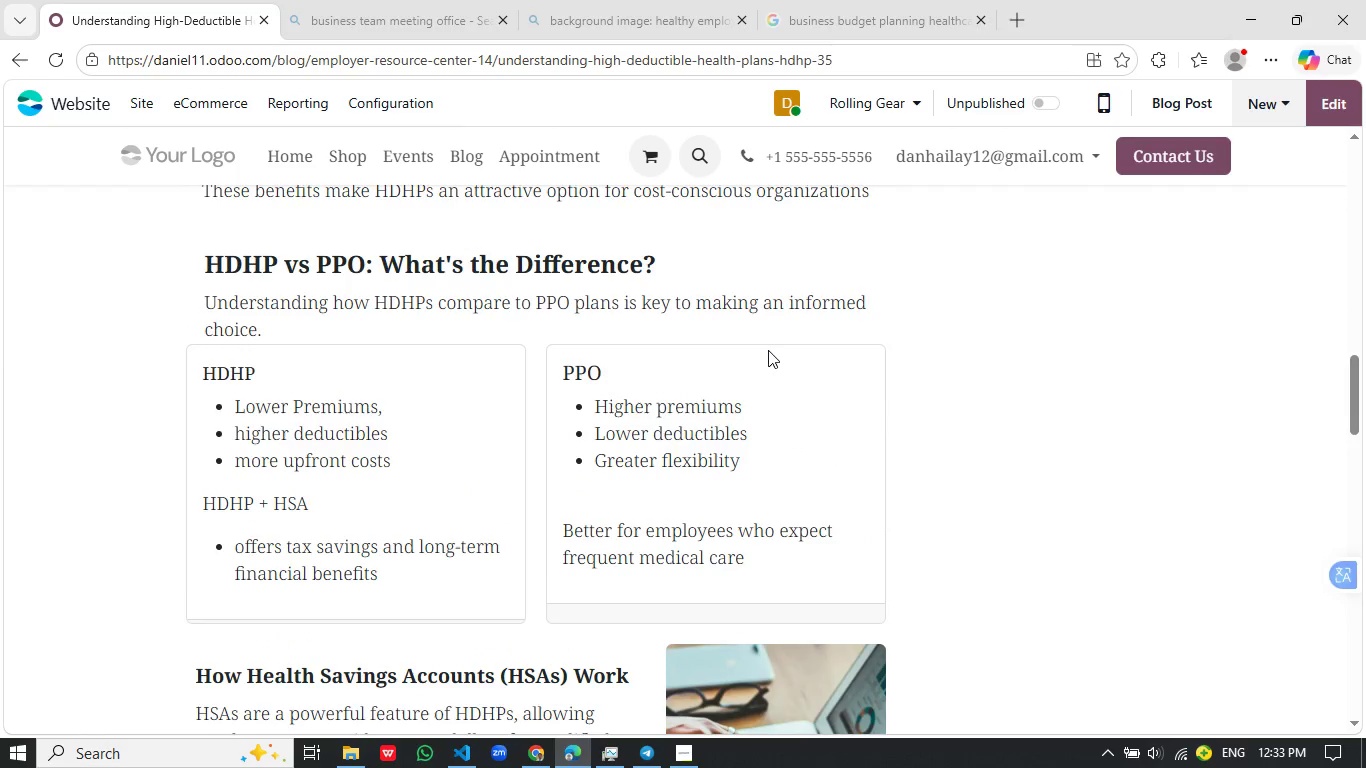 
scroll: coordinate [768, 350], scroll_direction: down, amount: 21.0
 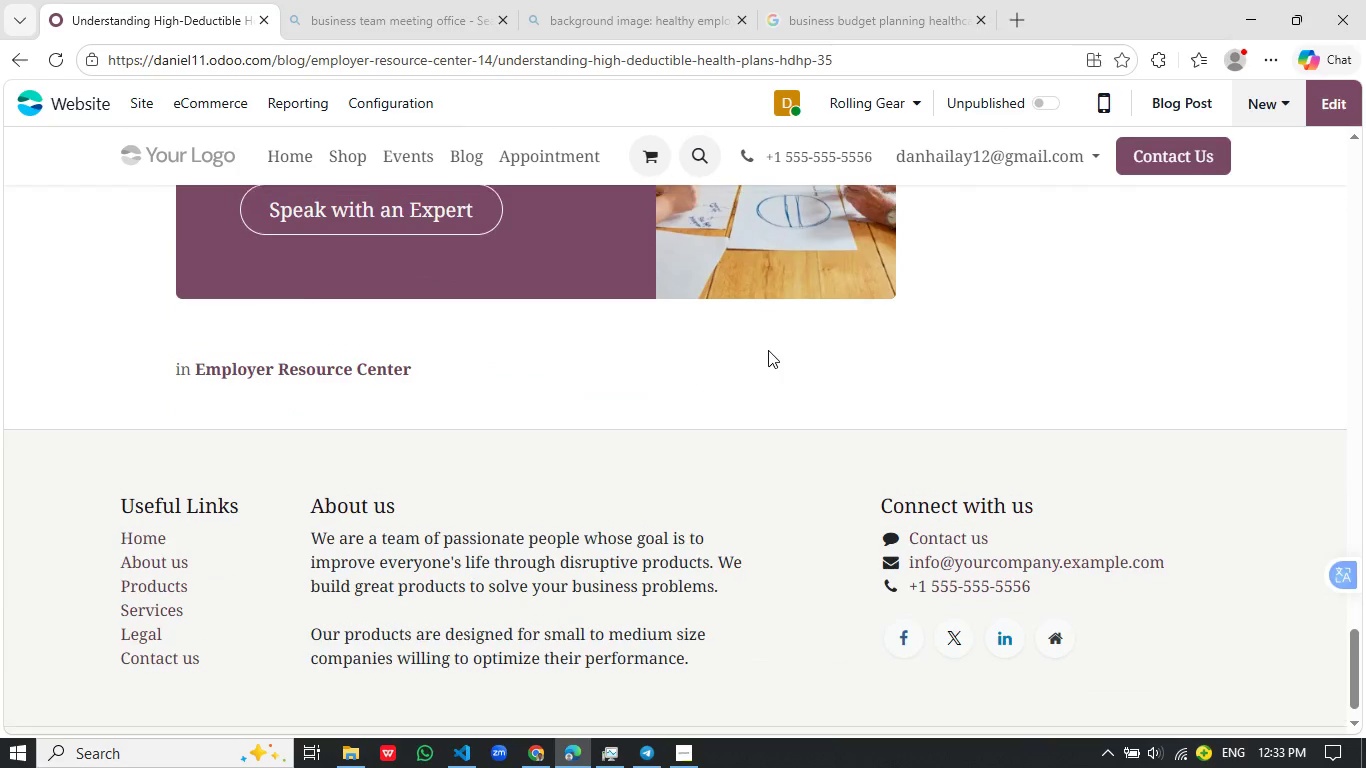 
scroll: coordinate [768, 350], scroll_direction: up, amount: 6.0
 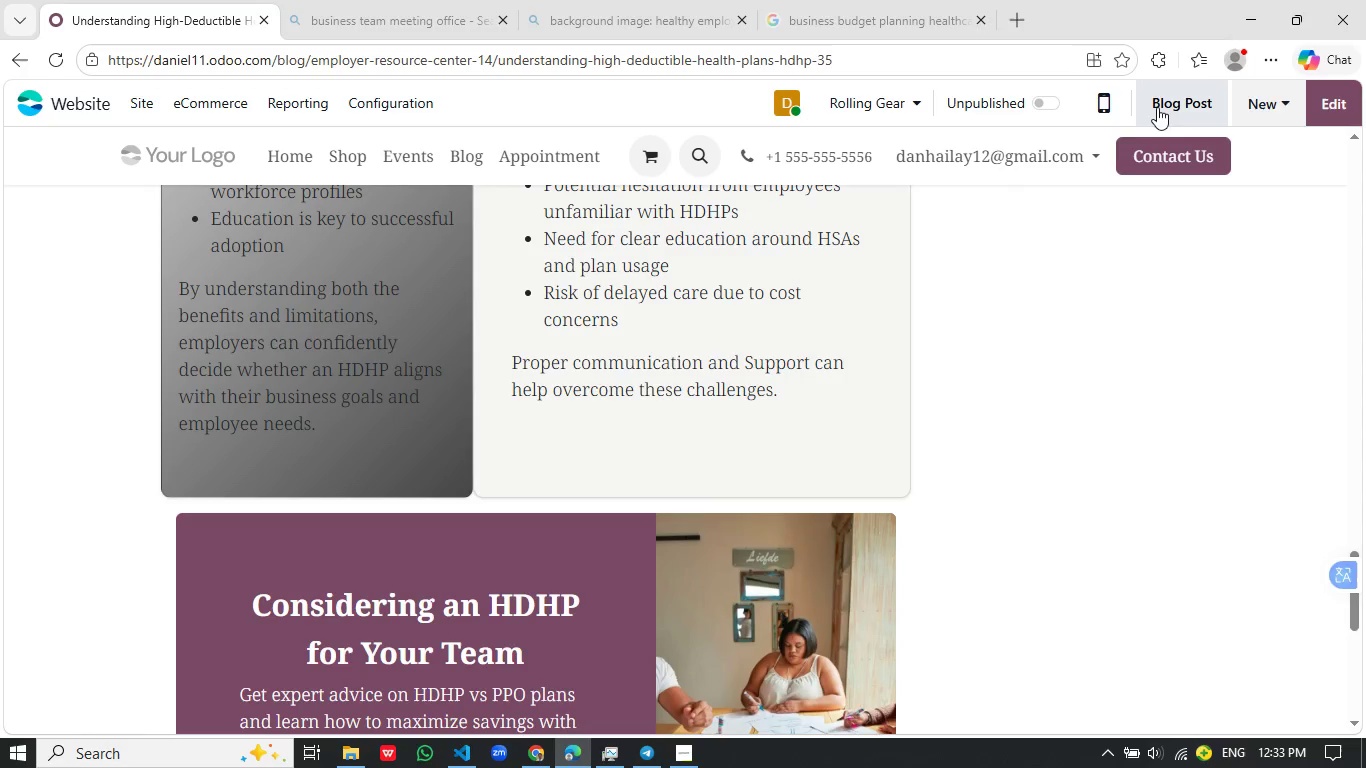 
left_click([1160, 105])
 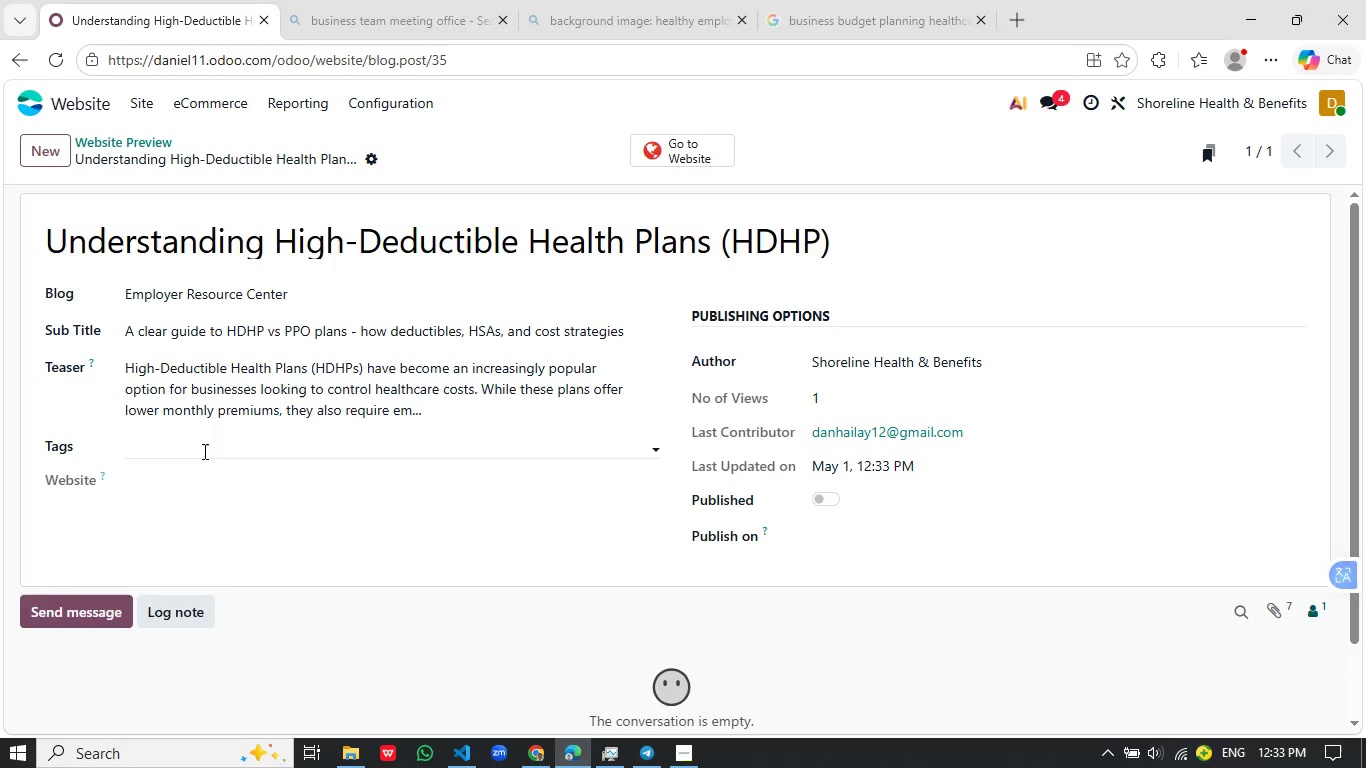 
left_click([241, 450])
 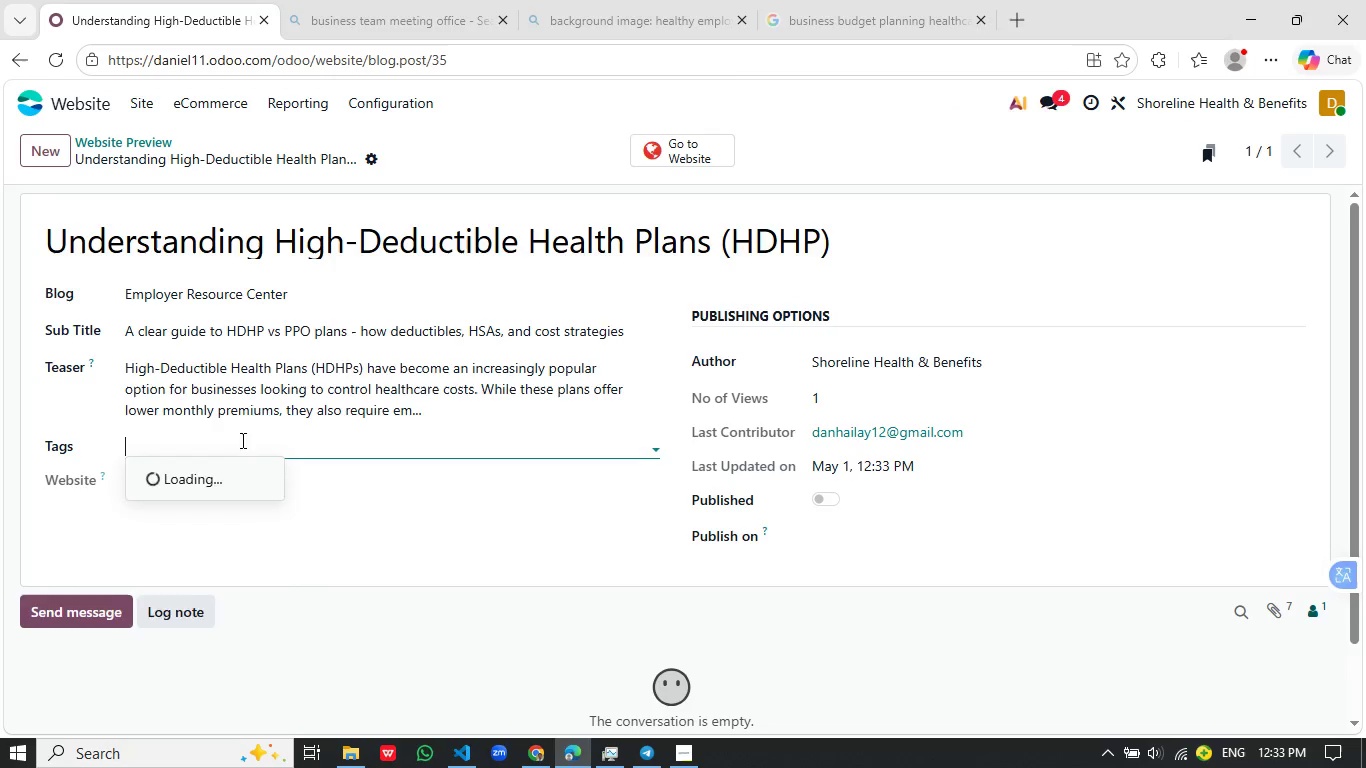 
mouse_move([209, 392])
 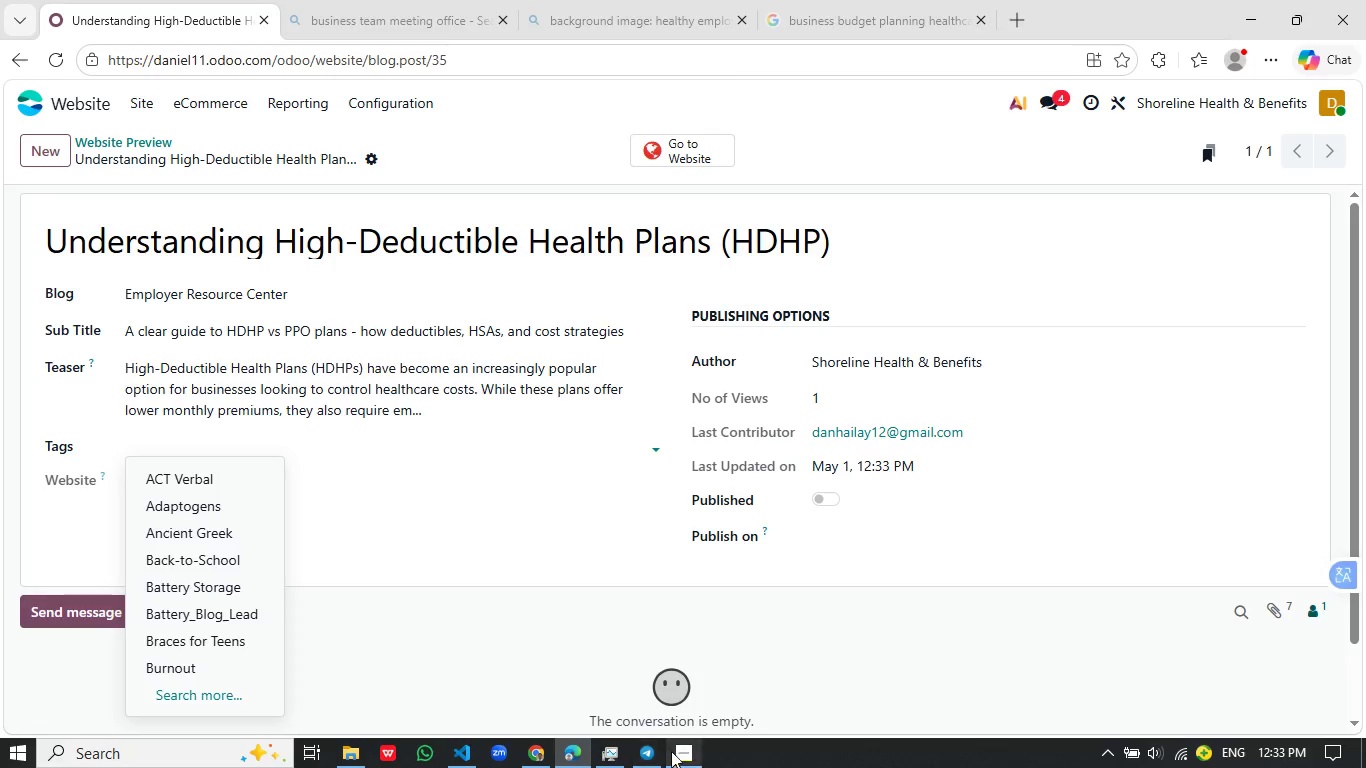 
left_click([686, 751])